 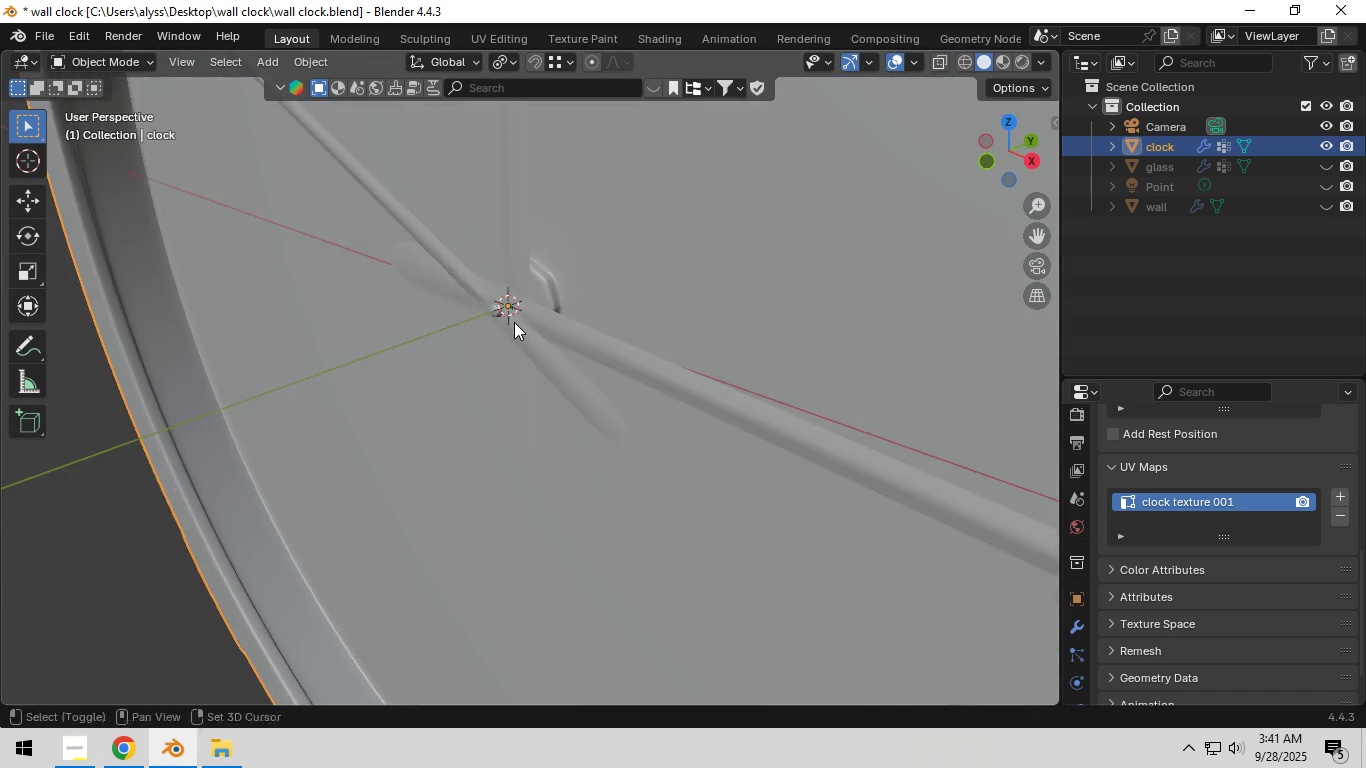 
scroll: coordinate [467, 335], scroll_direction: up, amount: 4.0
 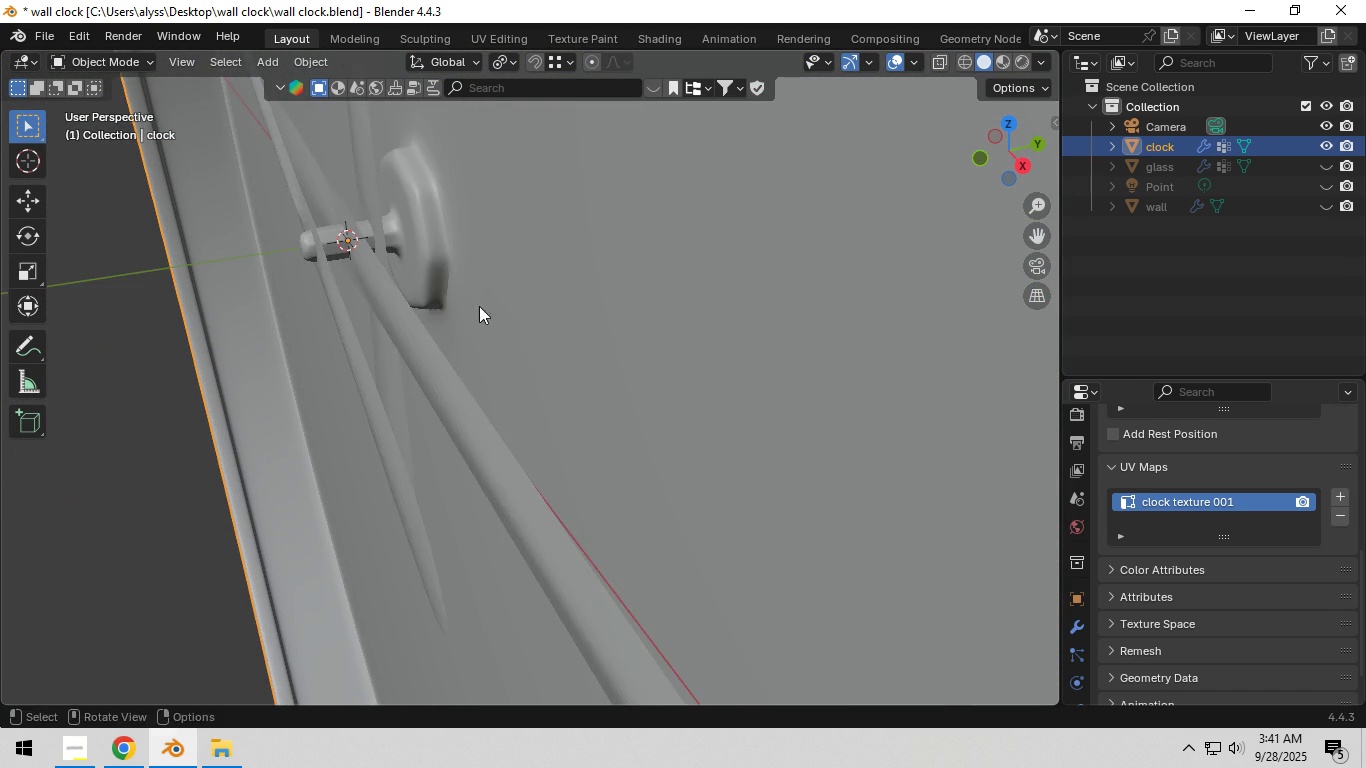 
key(Shift+ShiftLeft)
 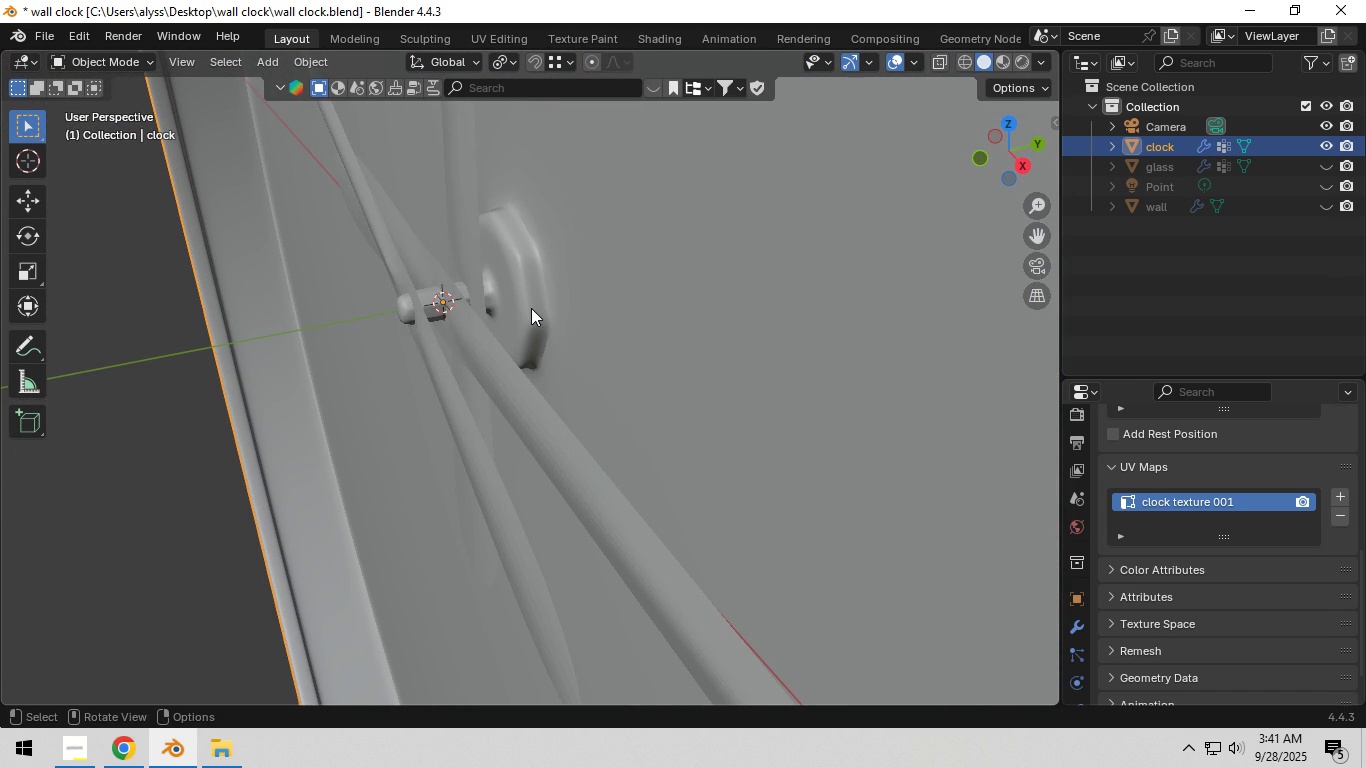 
left_click([531, 308])
 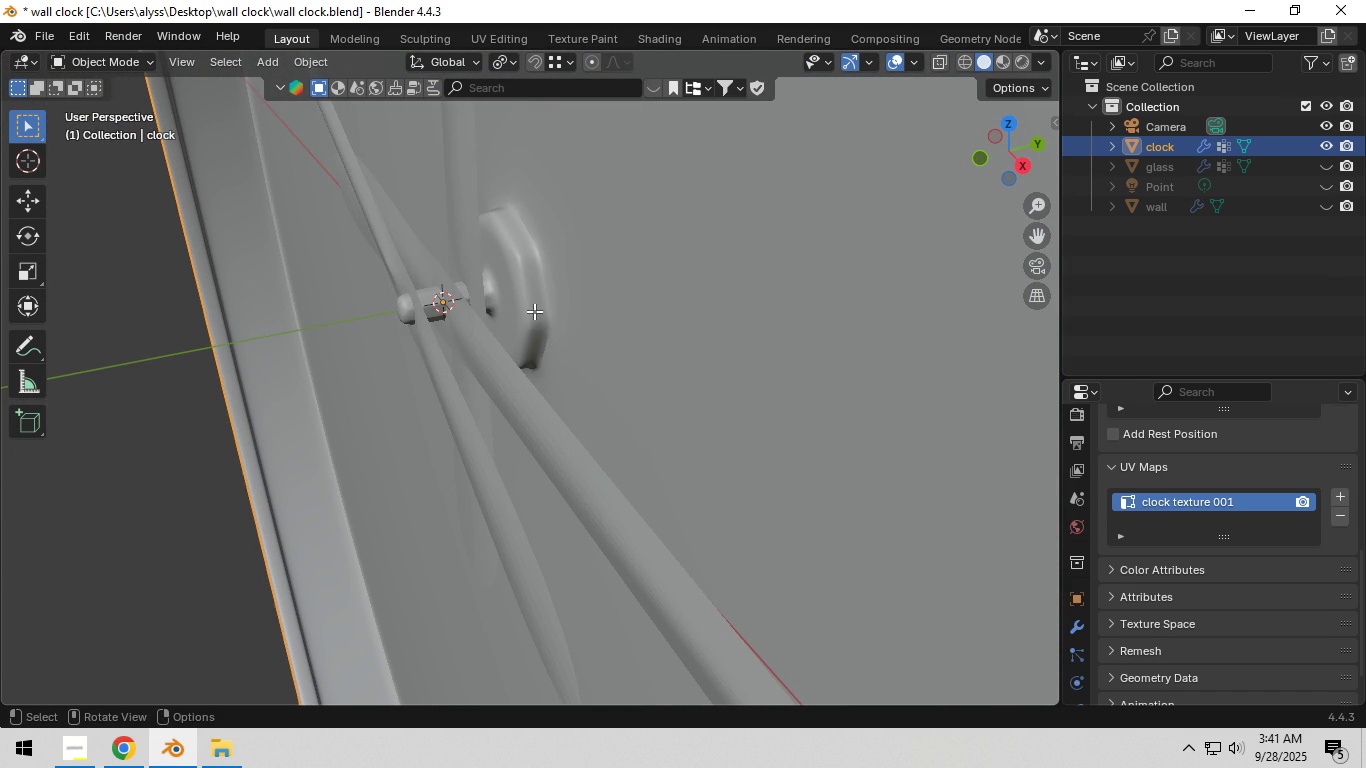 
key(Tab)
 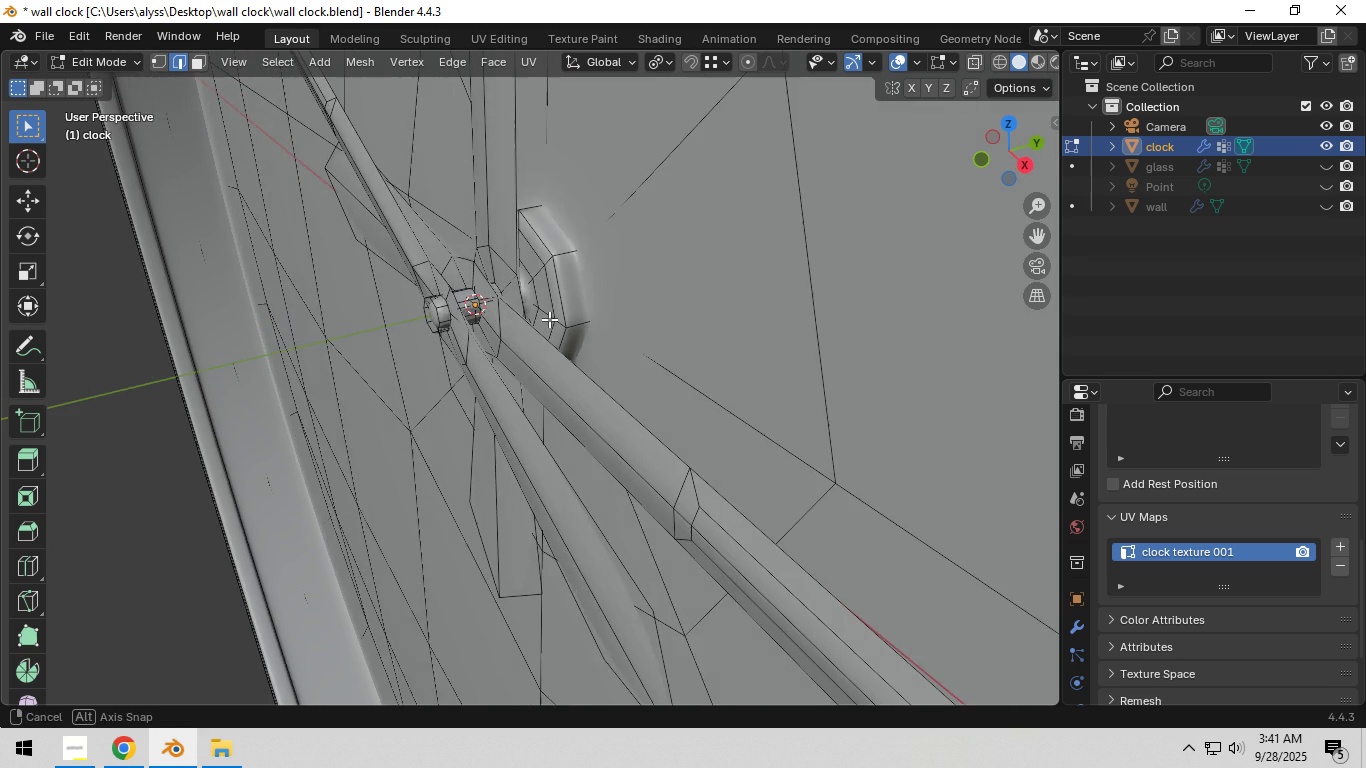 
scroll: coordinate [527, 322], scroll_direction: up, amount: 1.0
 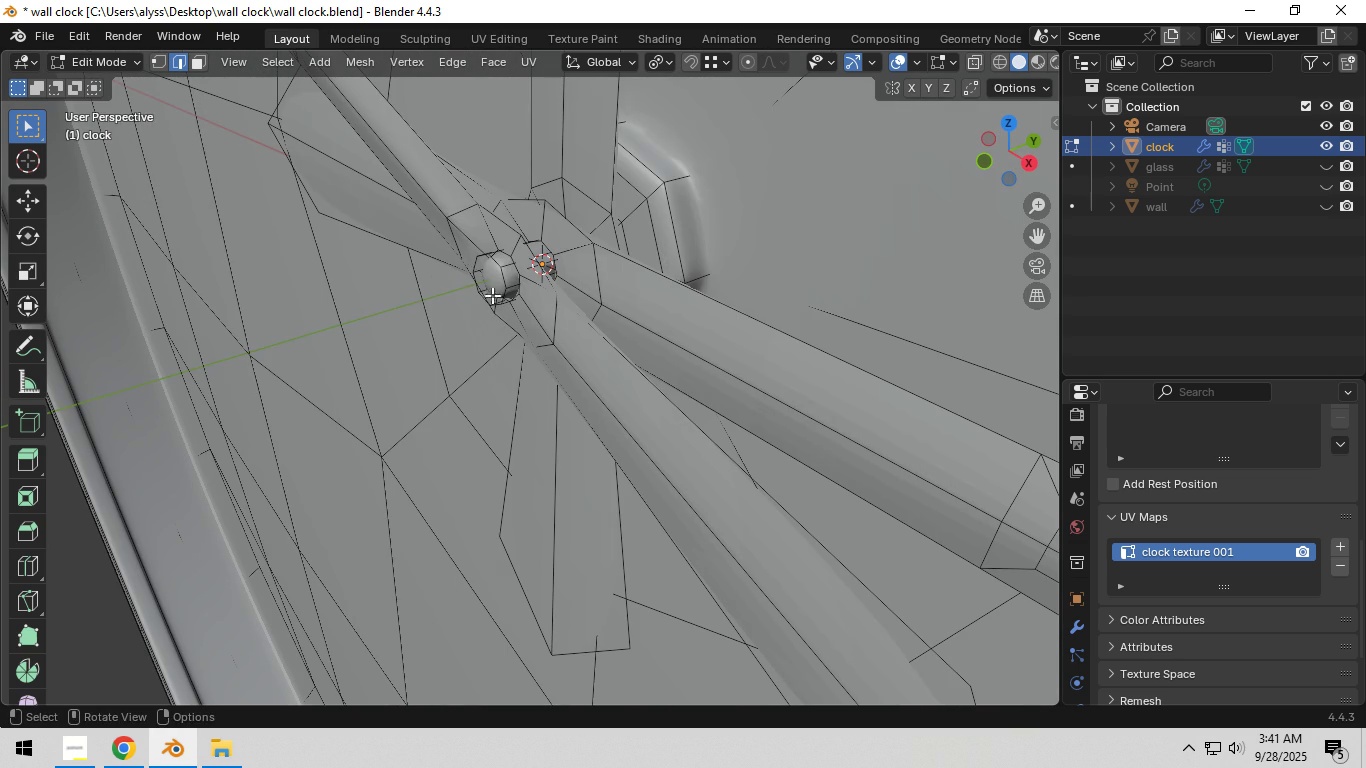 
key(3)
 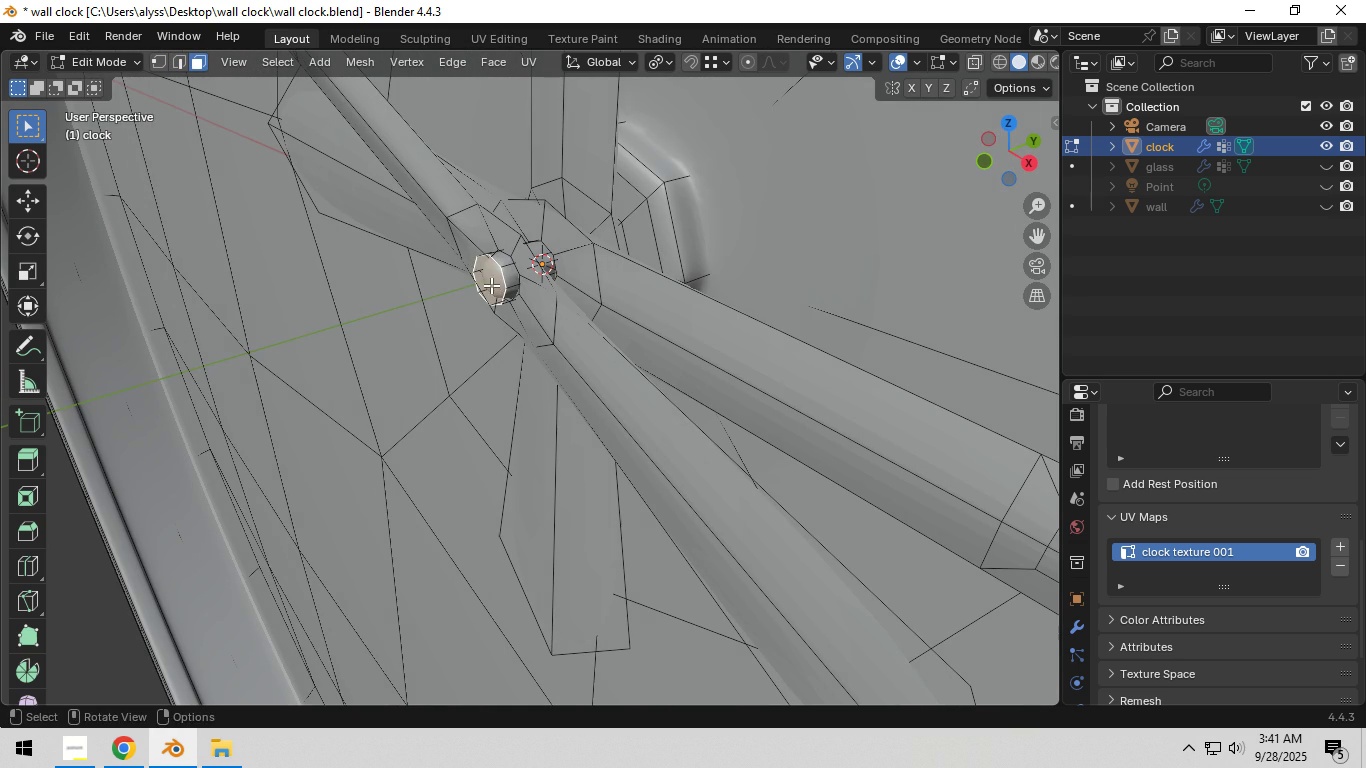 
left_click([491, 285])
 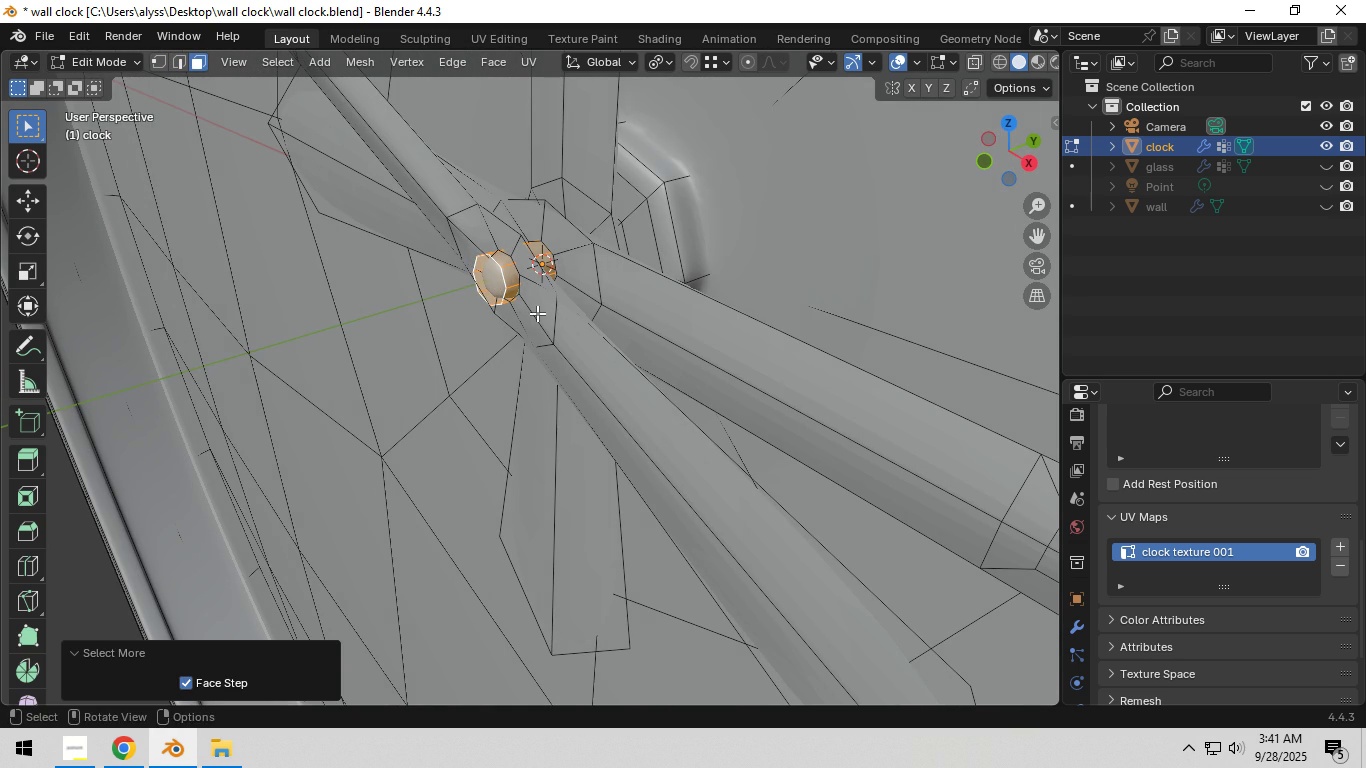 
double_click([539, 313])
 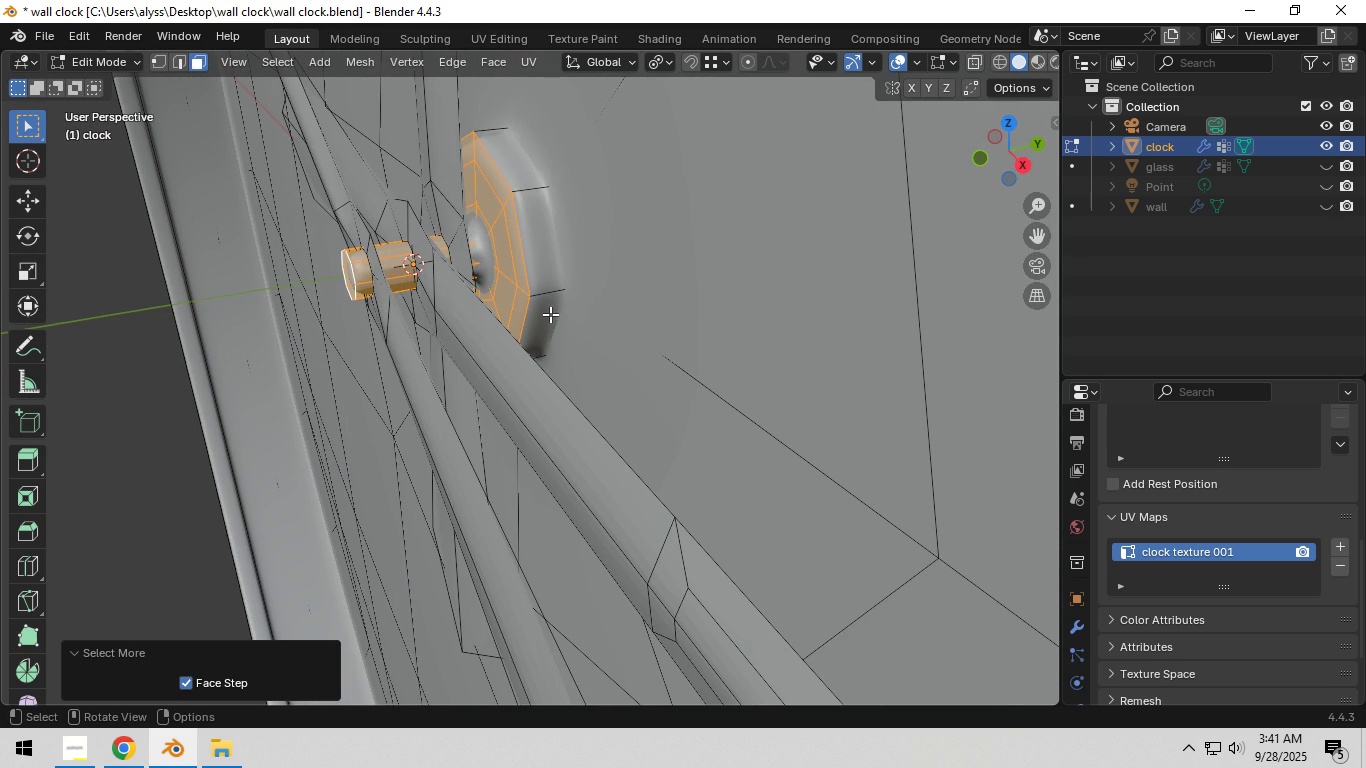 
 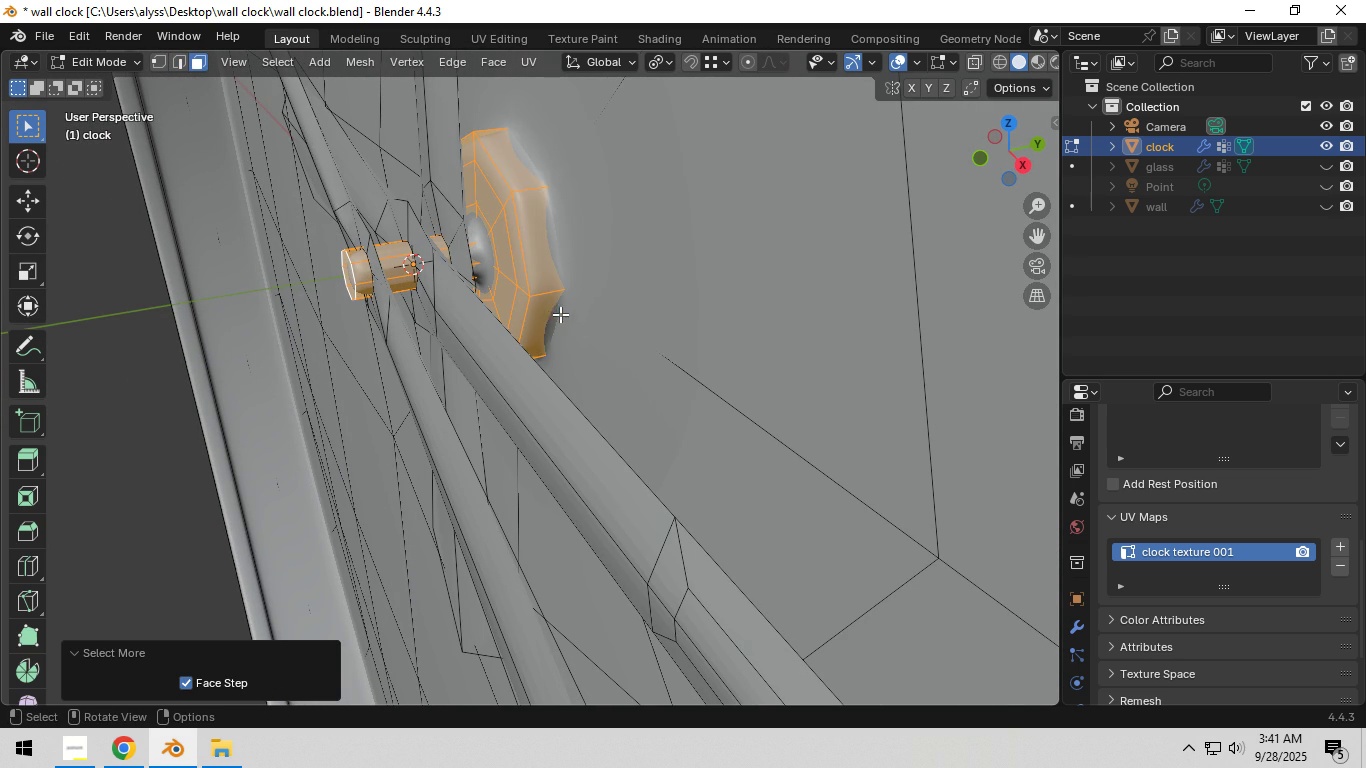 
scroll: coordinate [1075, 612], scroll_direction: down, amount: 8.0
 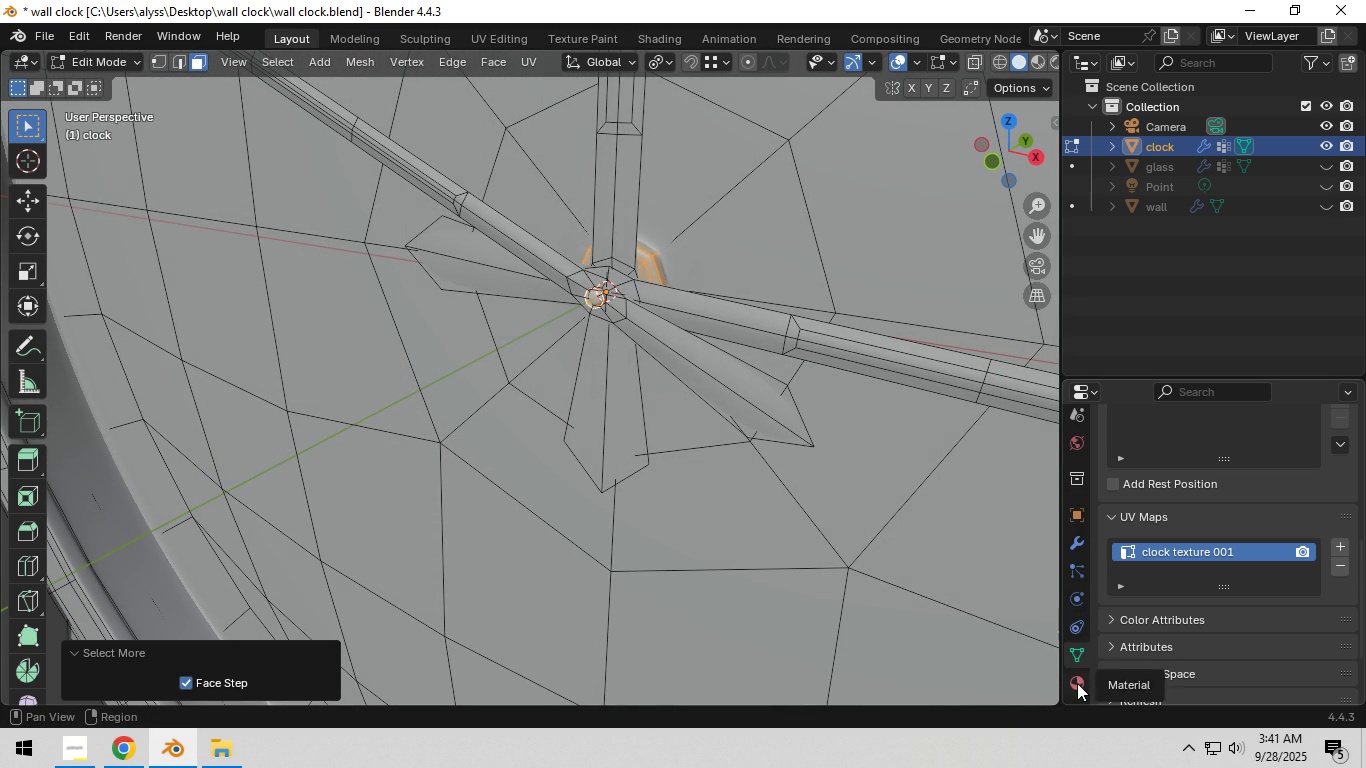 
left_click([1077, 683])
 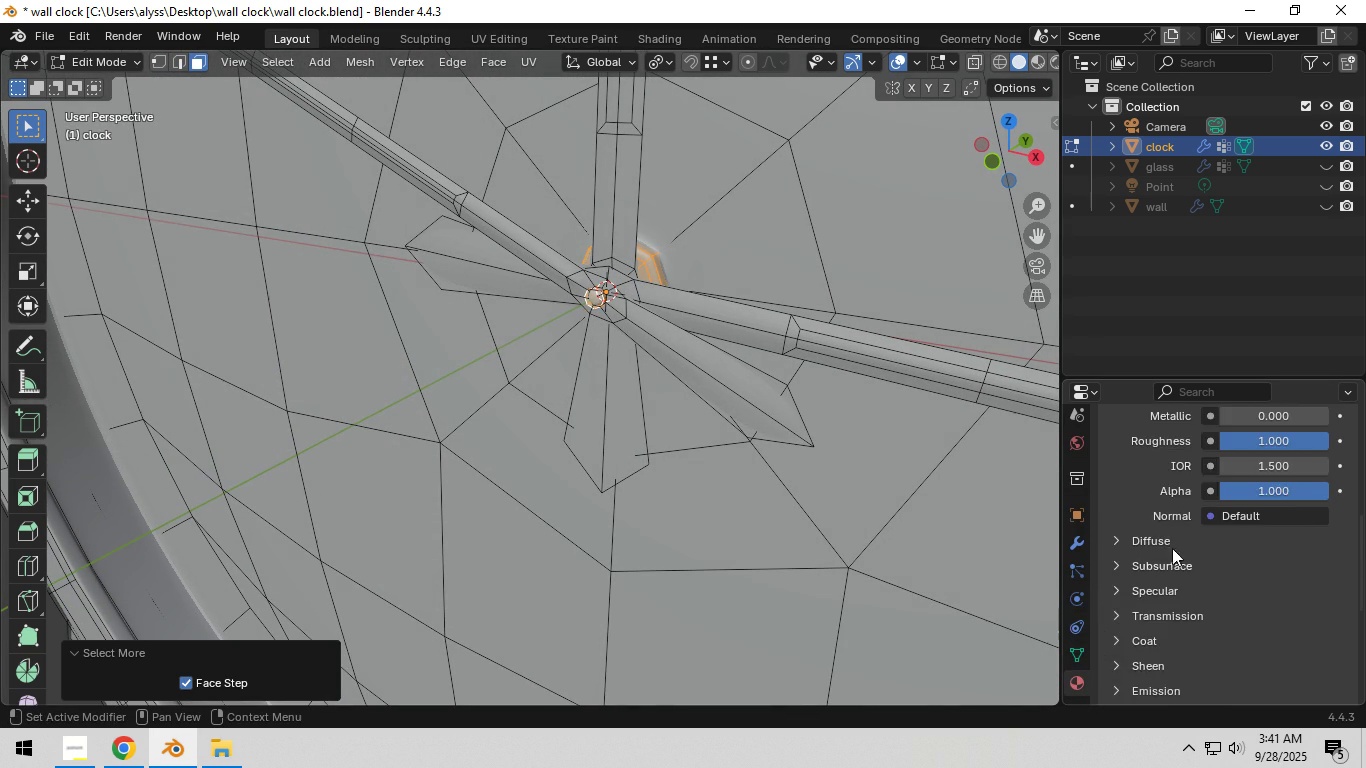 
scroll: coordinate [1178, 523], scroll_direction: up, amount: 10.0
 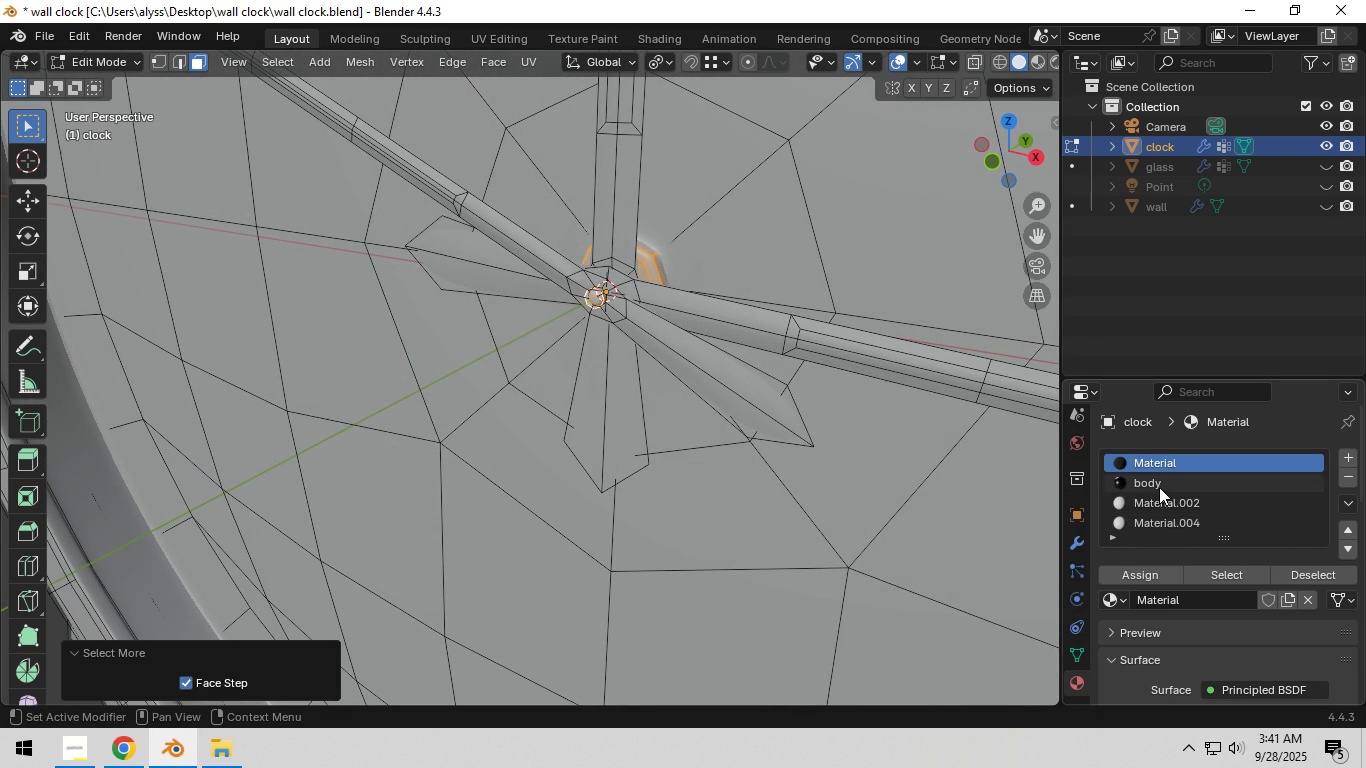 
left_click([1159, 487])
 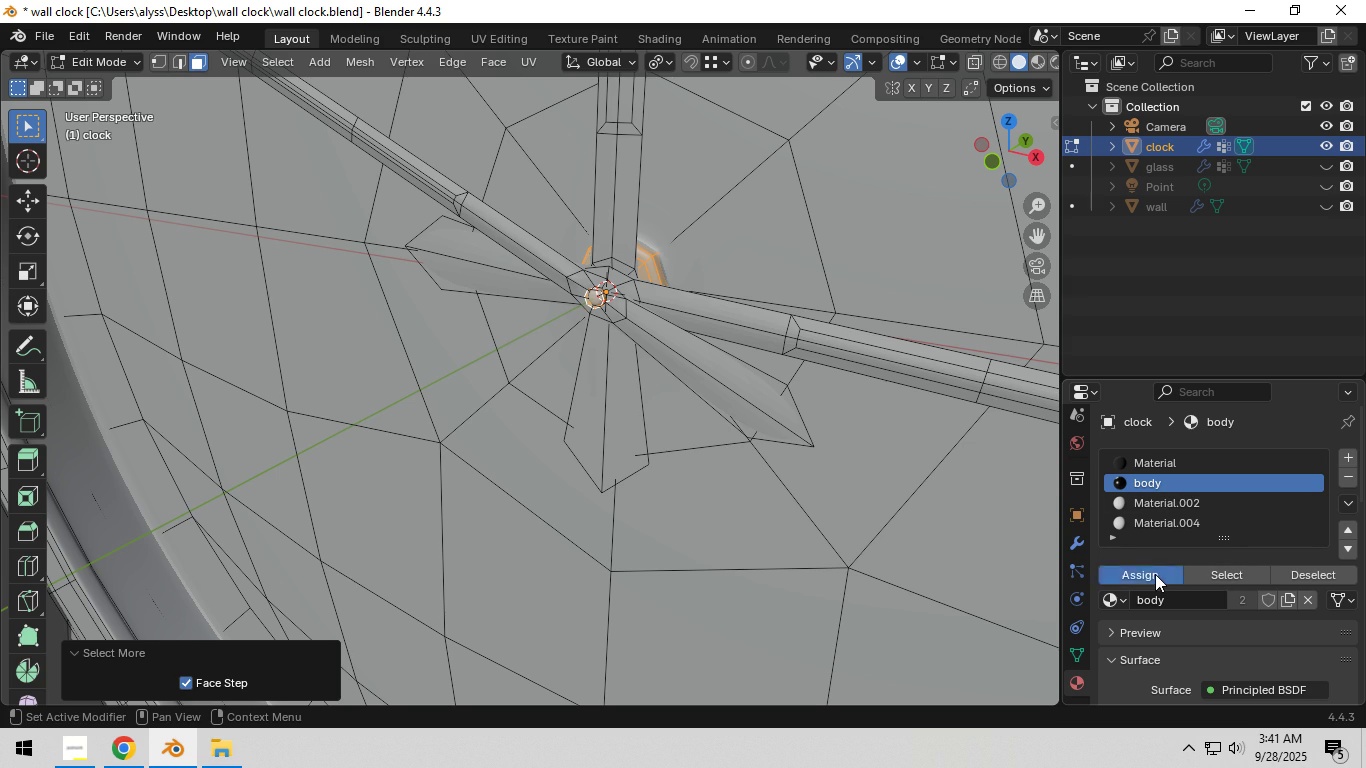 
left_click([1155, 574])
 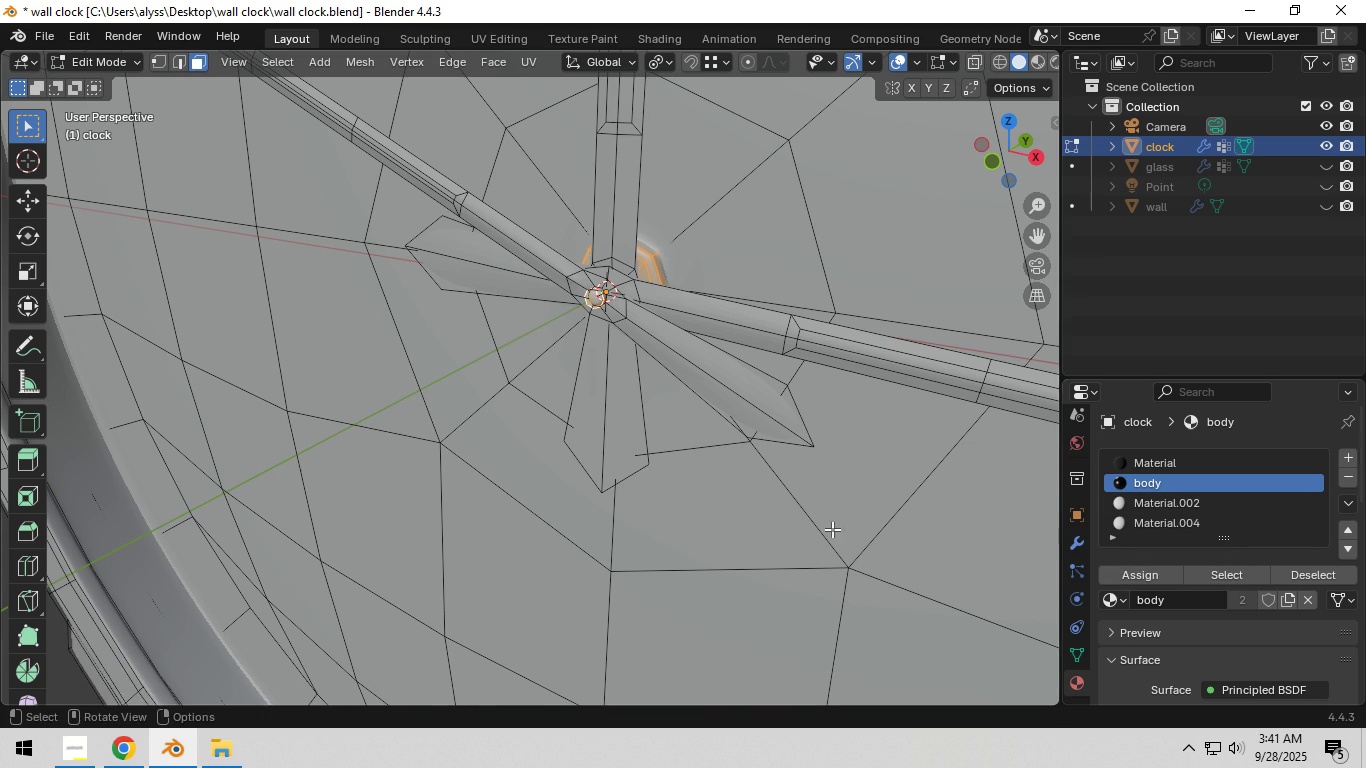 
scroll: coordinate [737, 498], scroll_direction: down, amount: 7.0
 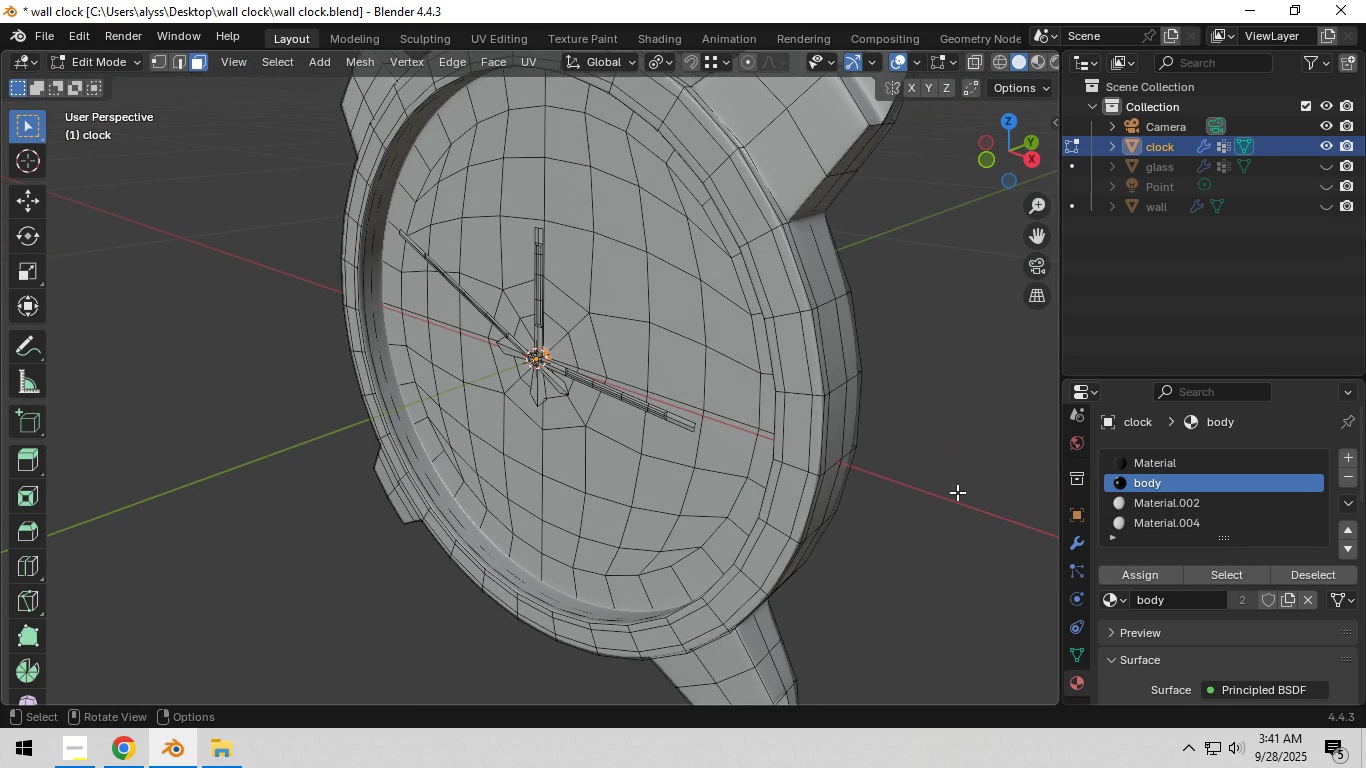 
key(Tab)